 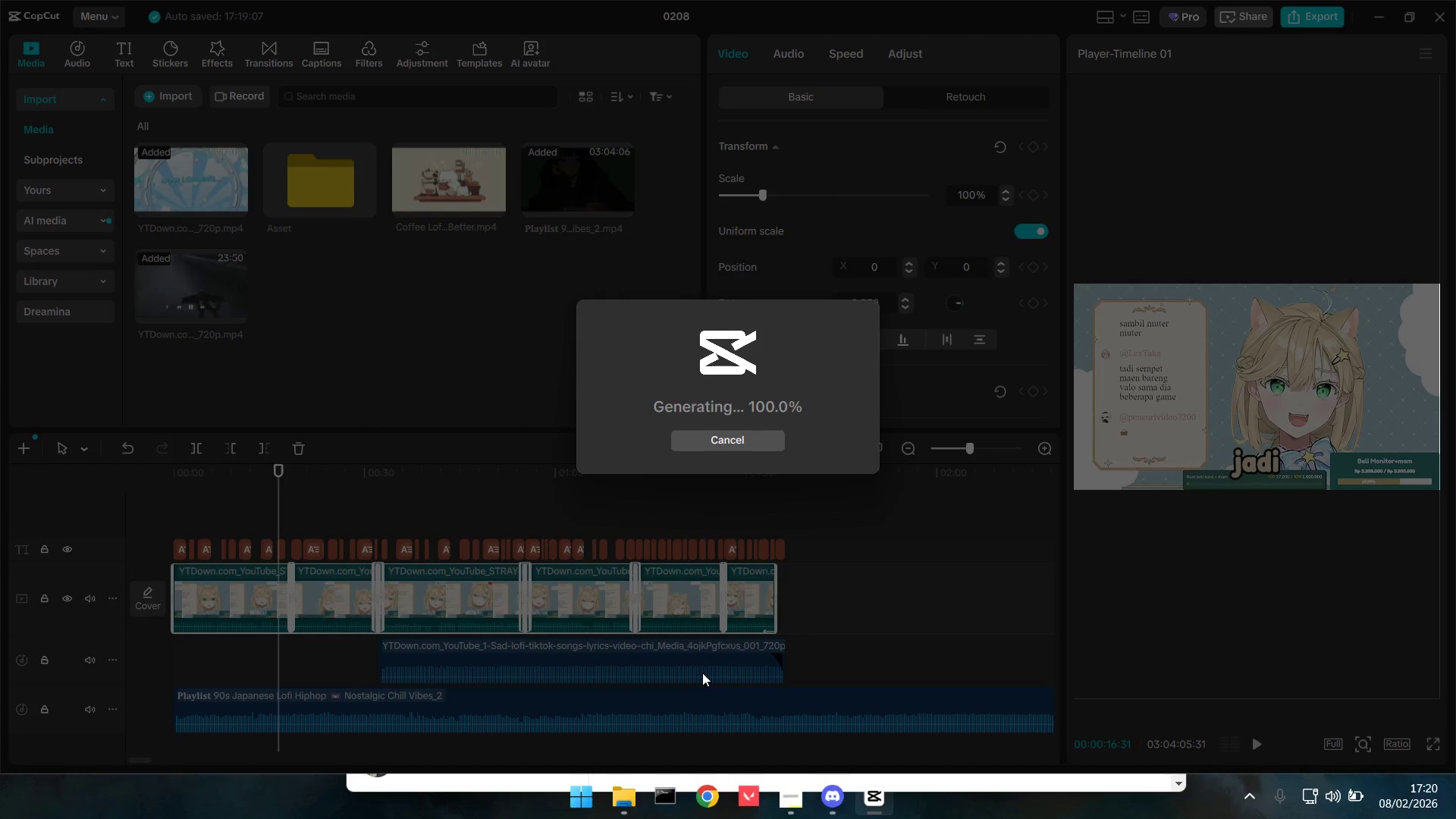 
left_click([682, 379])
 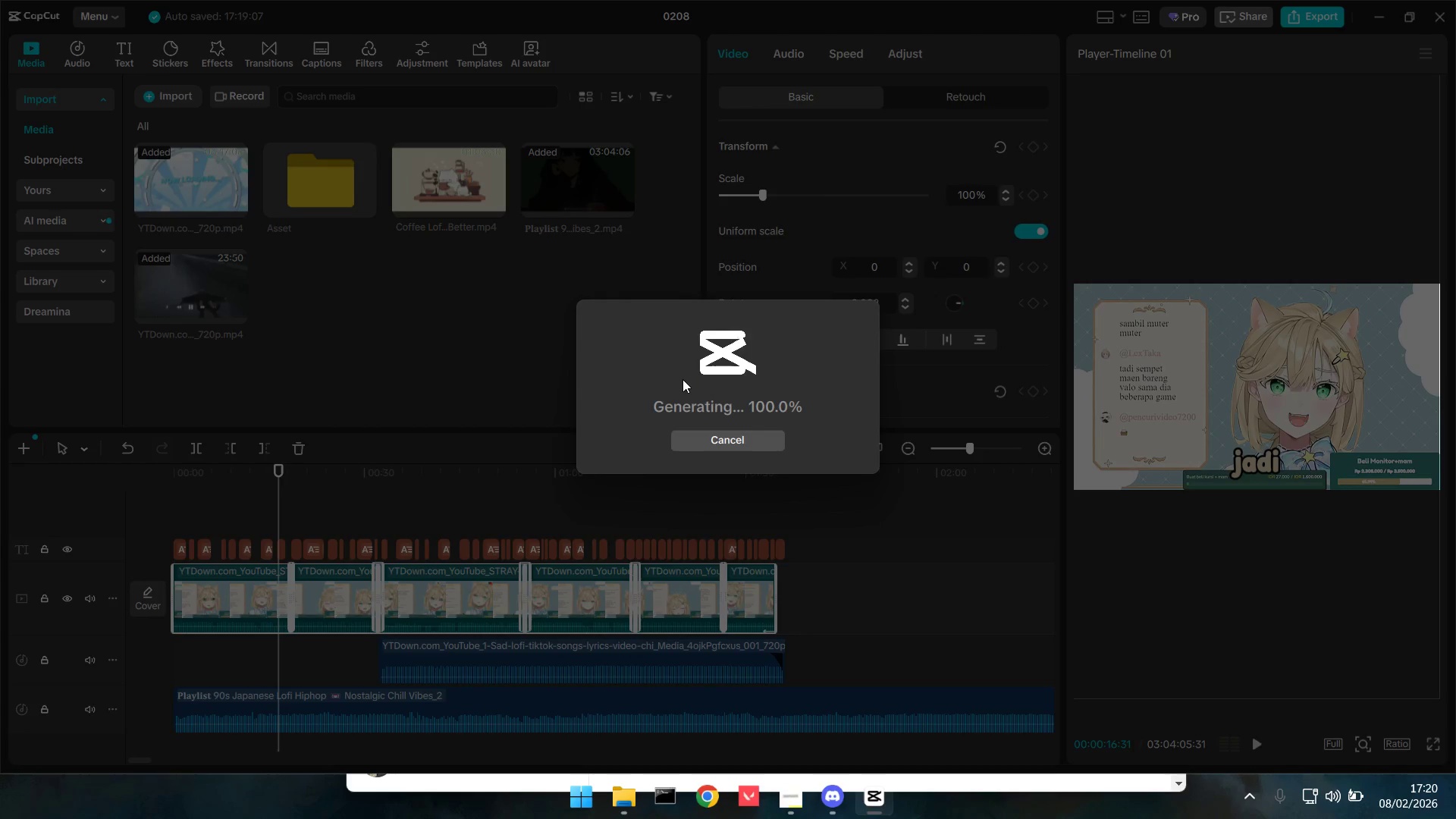 
key(Alt+AltLeft)
 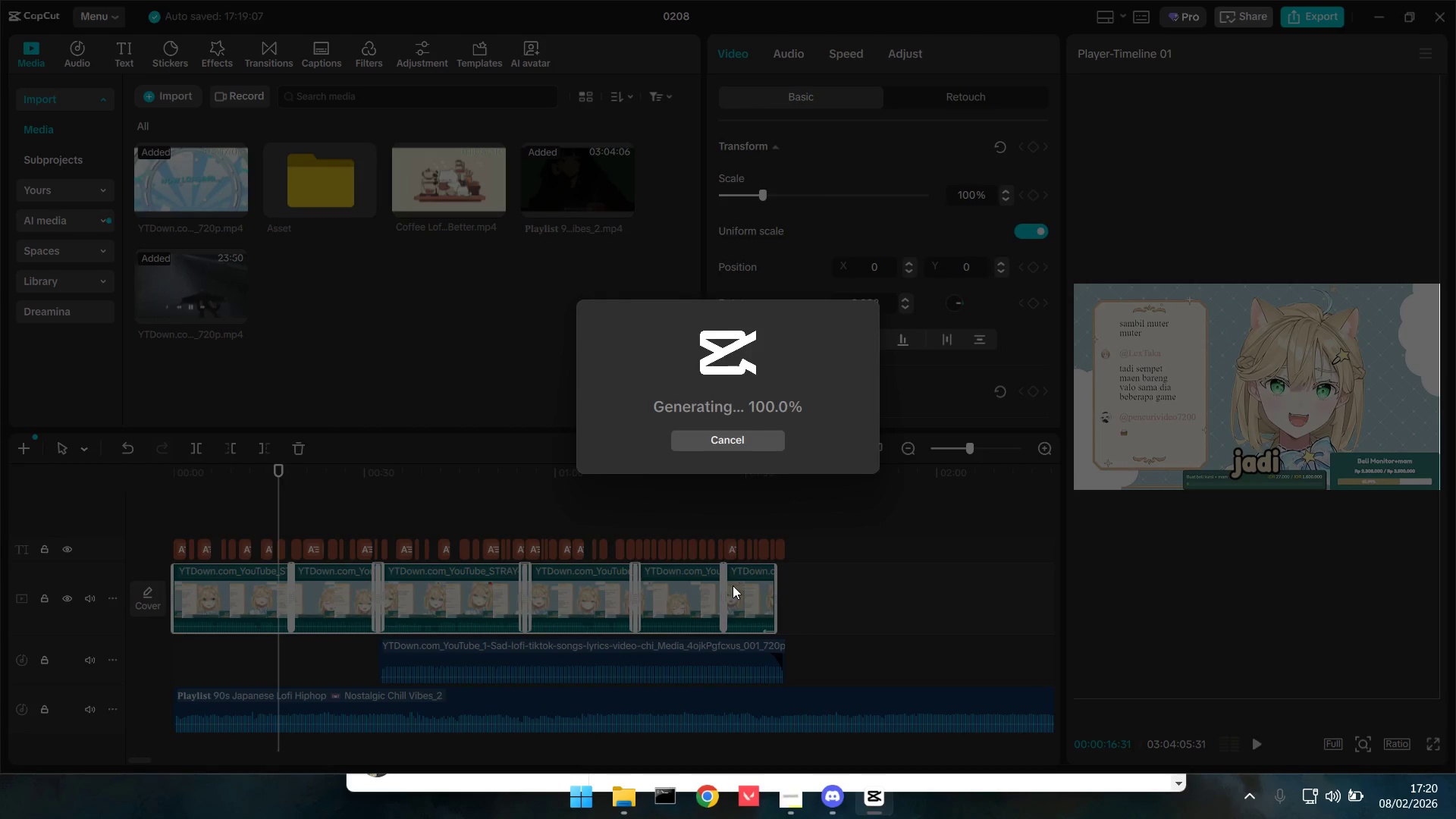 
key(Alt+Tab)
 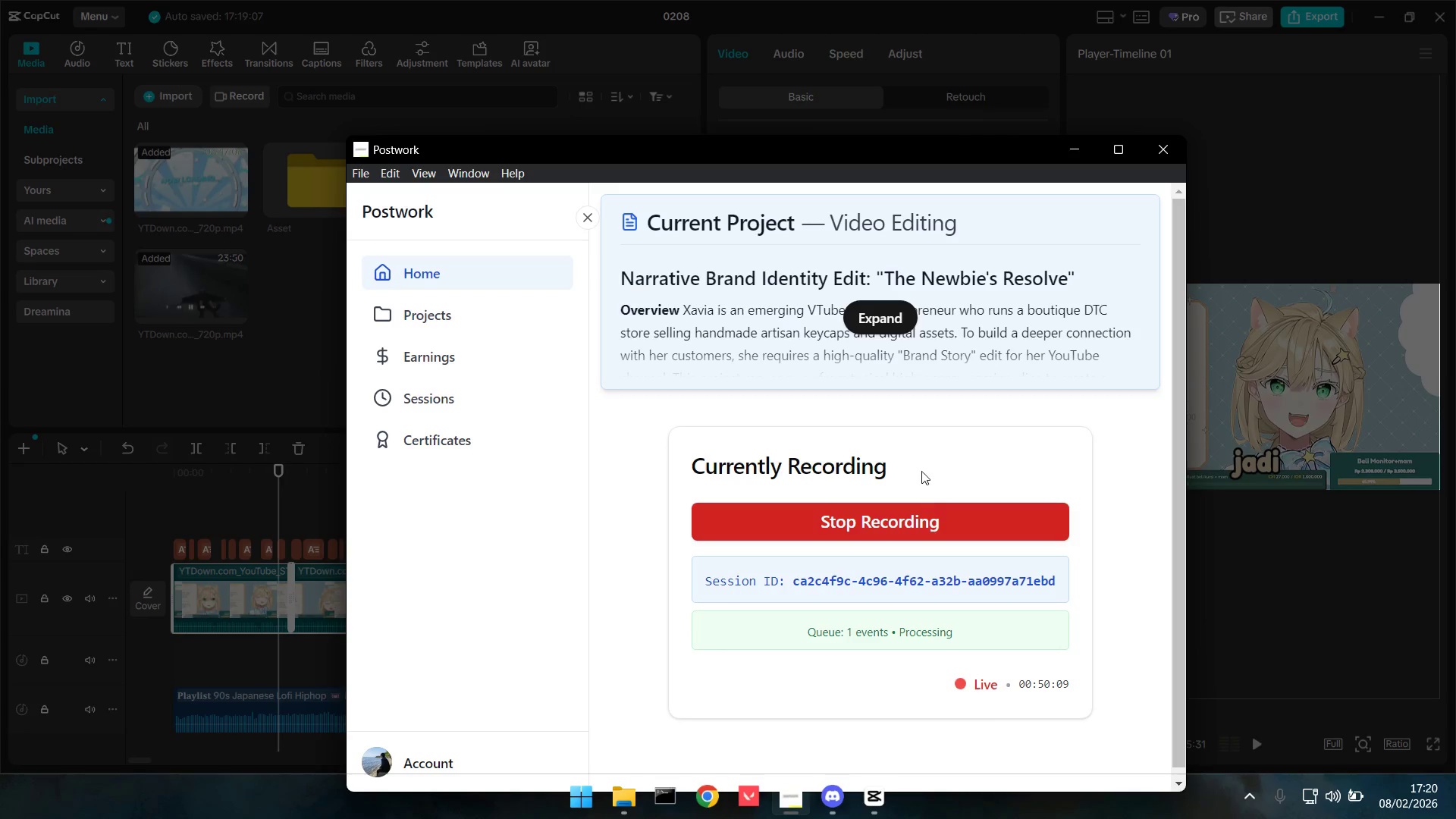 
scroll: coordinate [733, 585], scroll_direction: down, amount: 1.0